 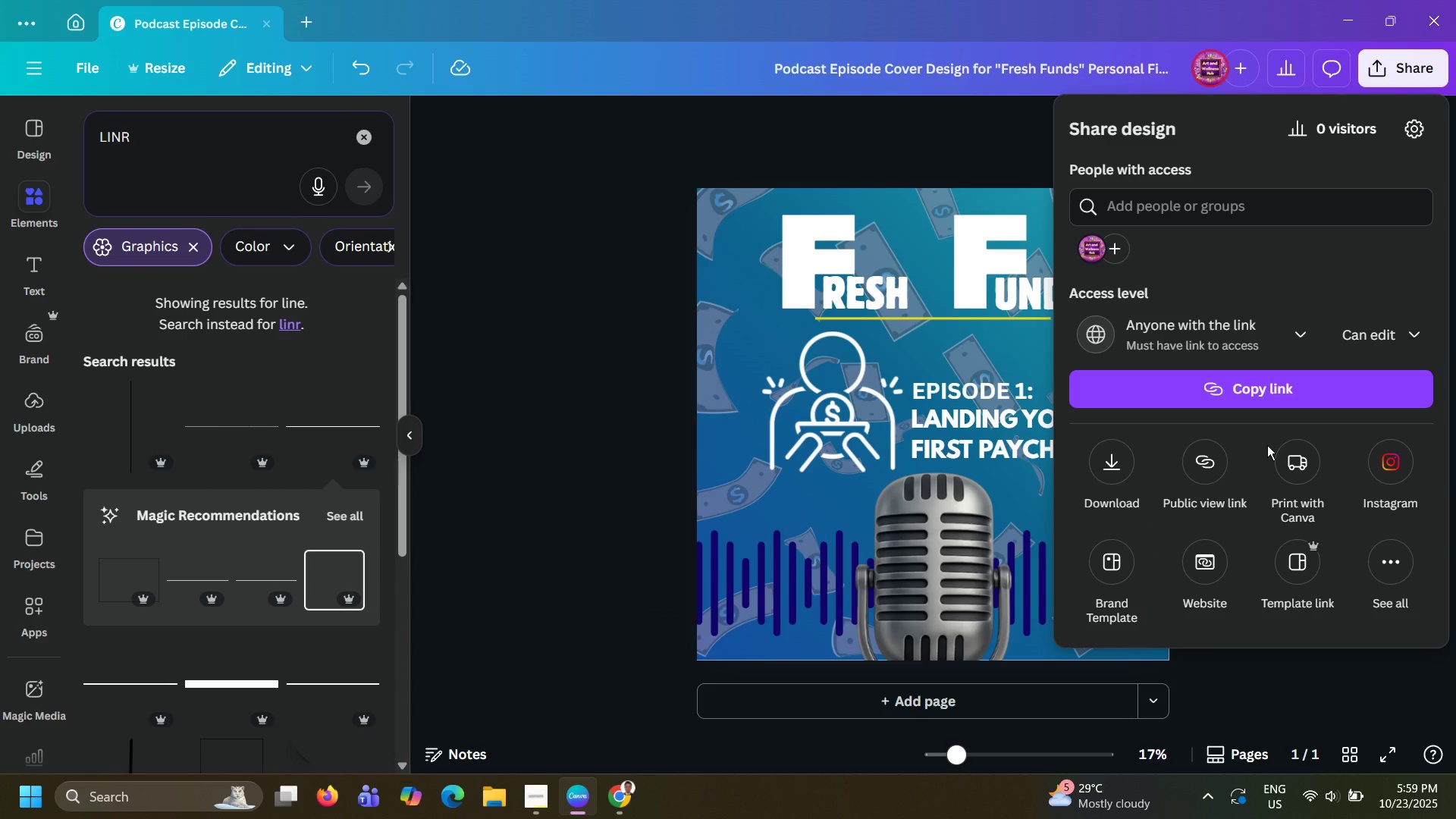 
left_click([1246, 399])
 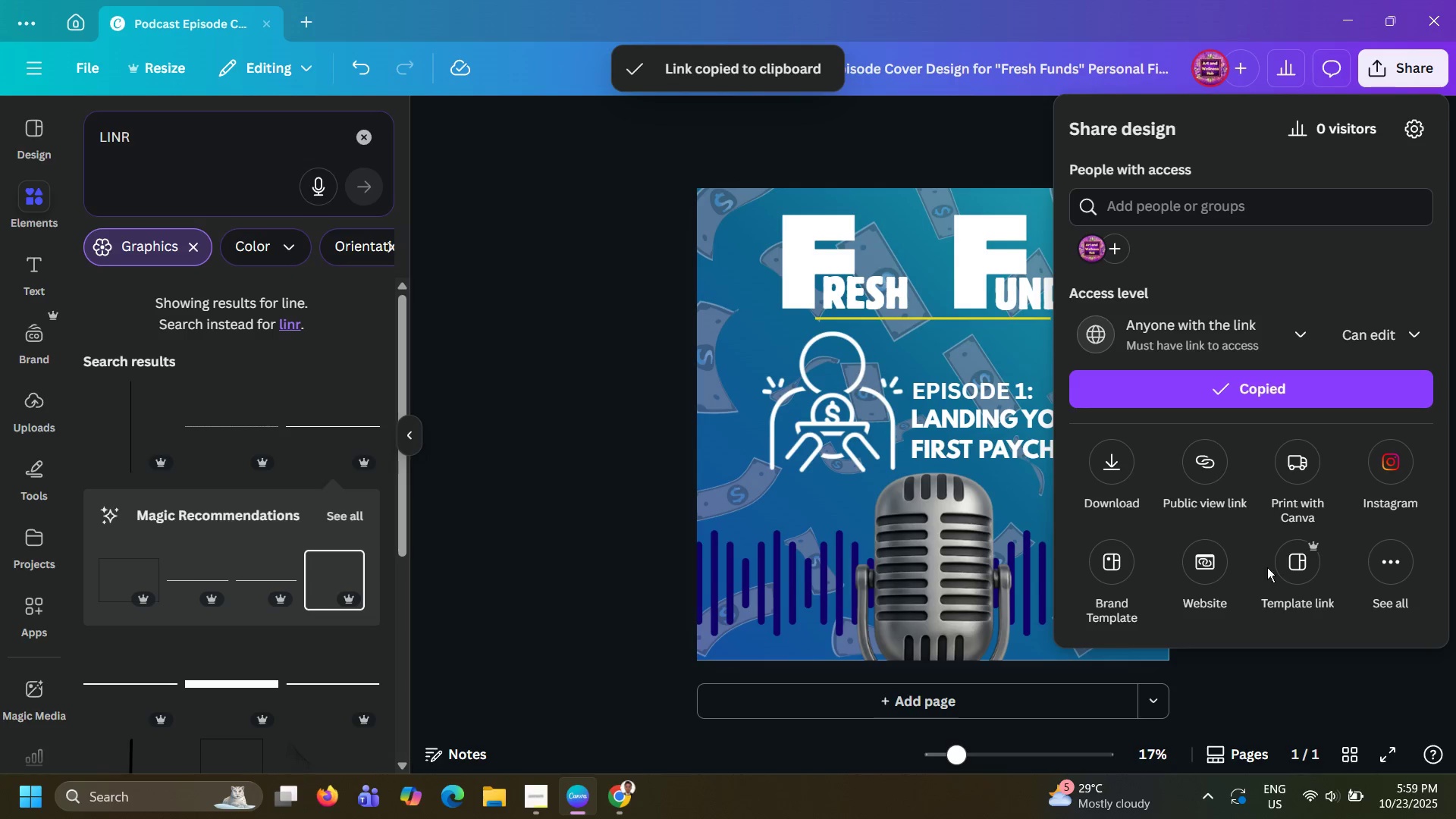 
left_click([1280, 567])
 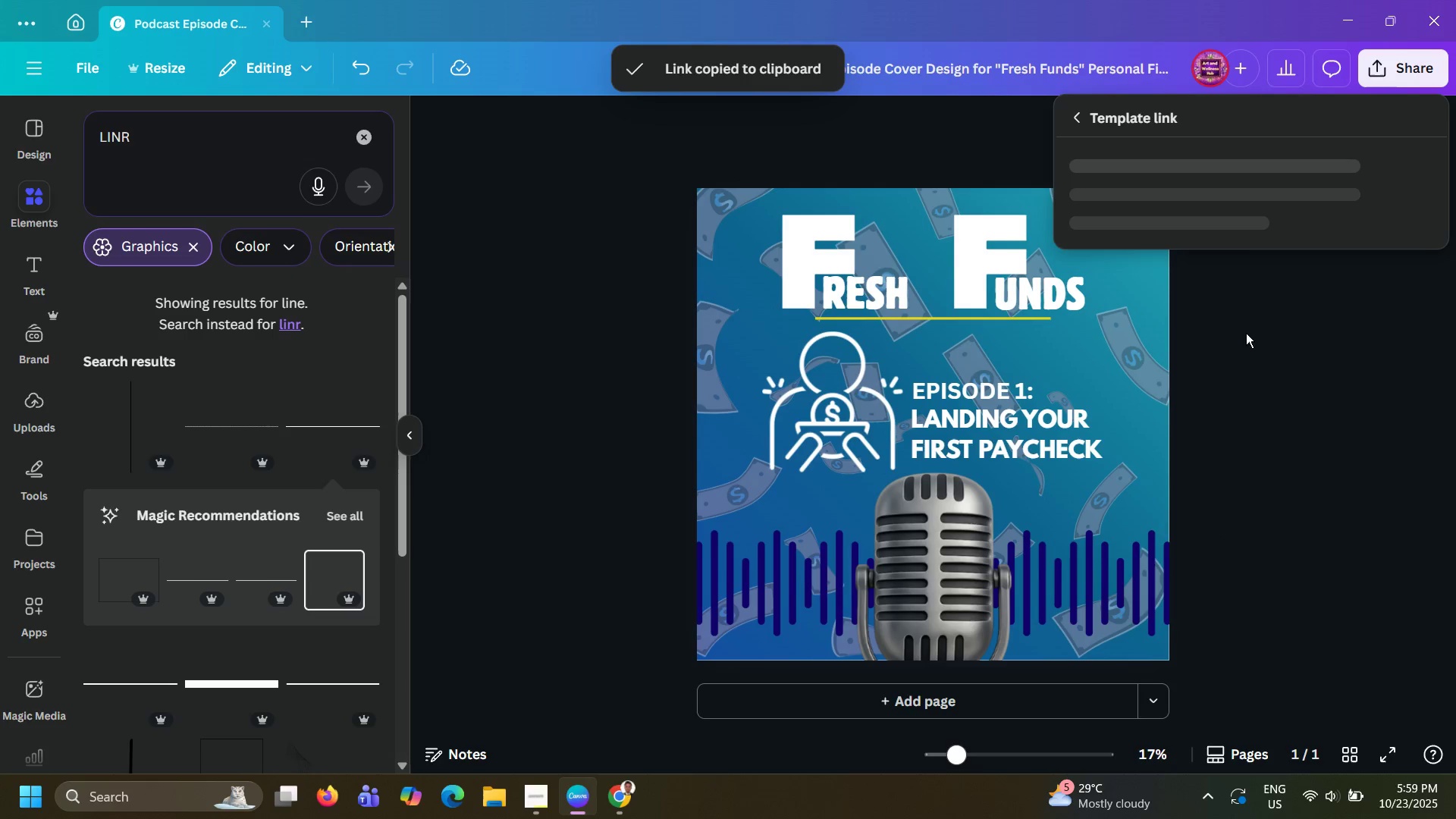 
mouse_move([1230, 253])
 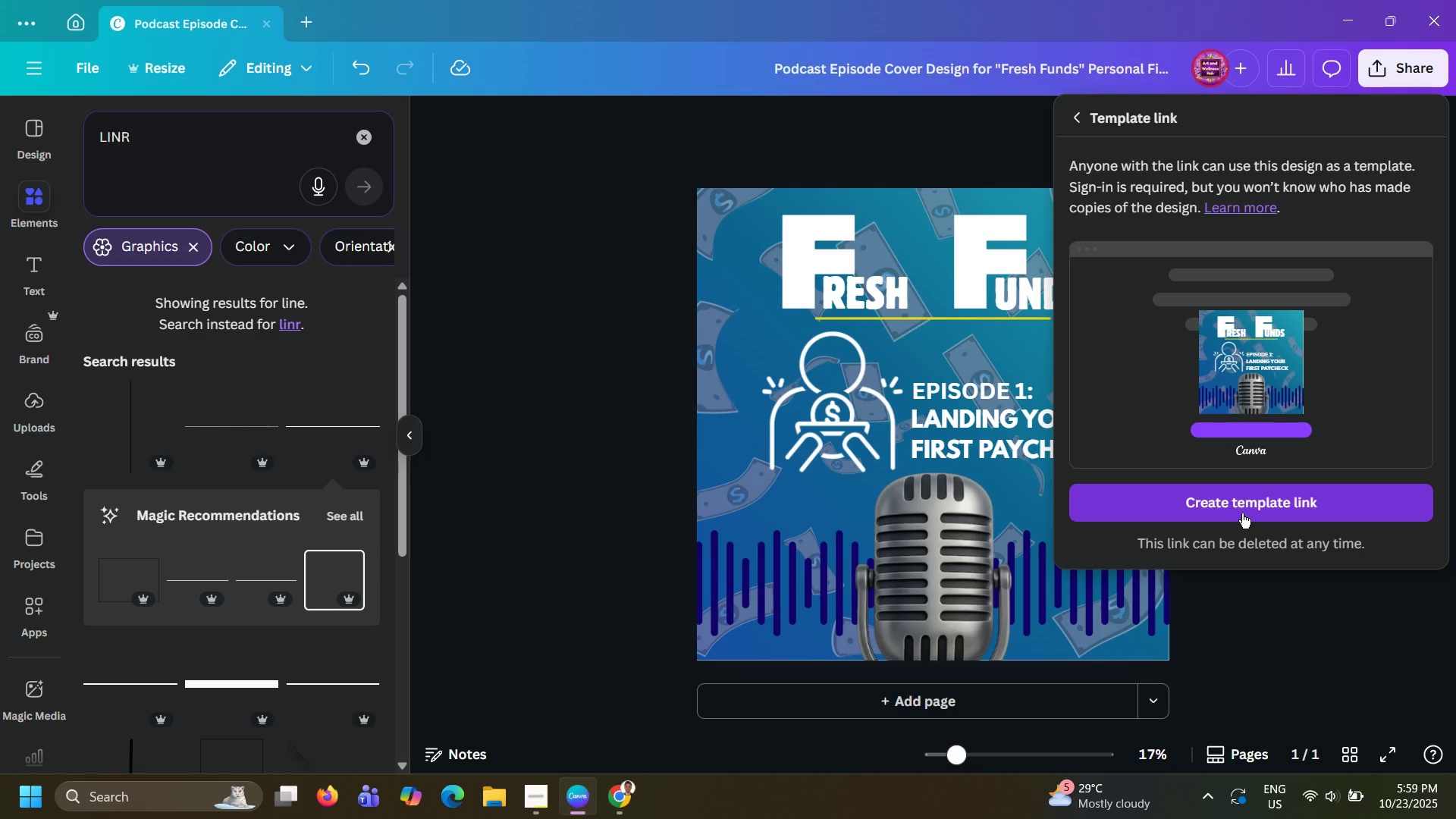 
left_click([1242, 513])
 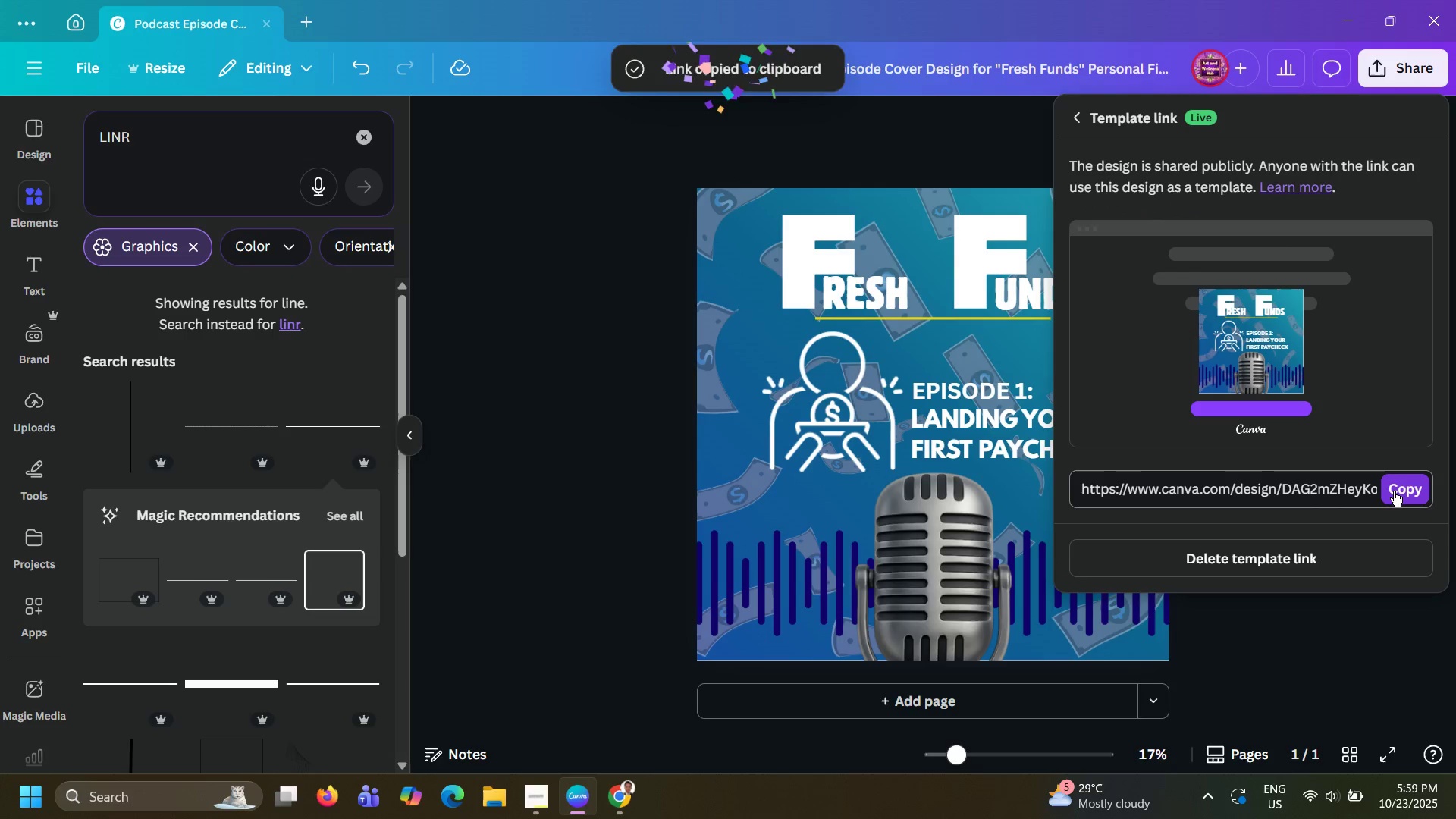 
left_click([1394, 491])
 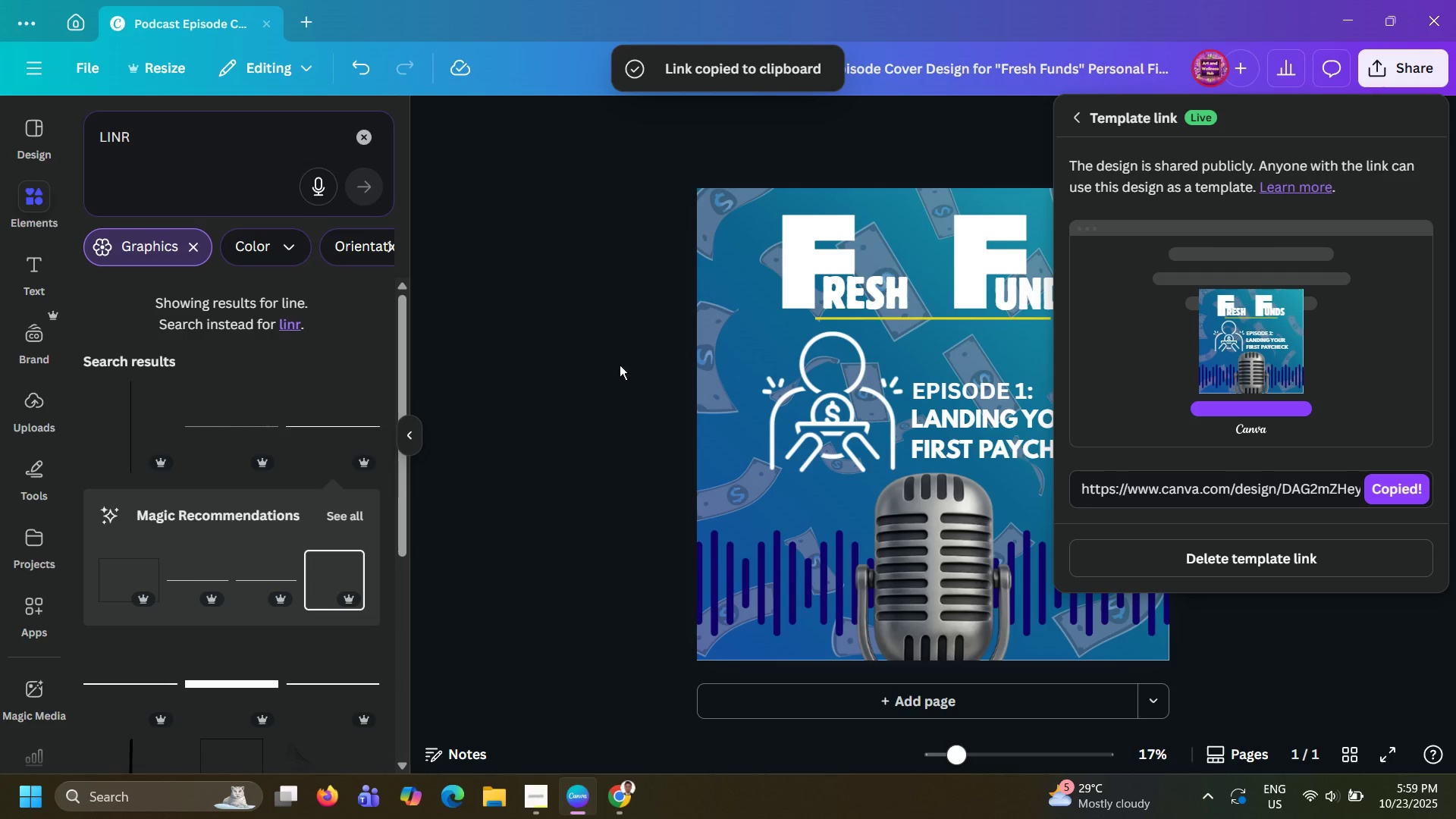 
left_click([586, 362])
 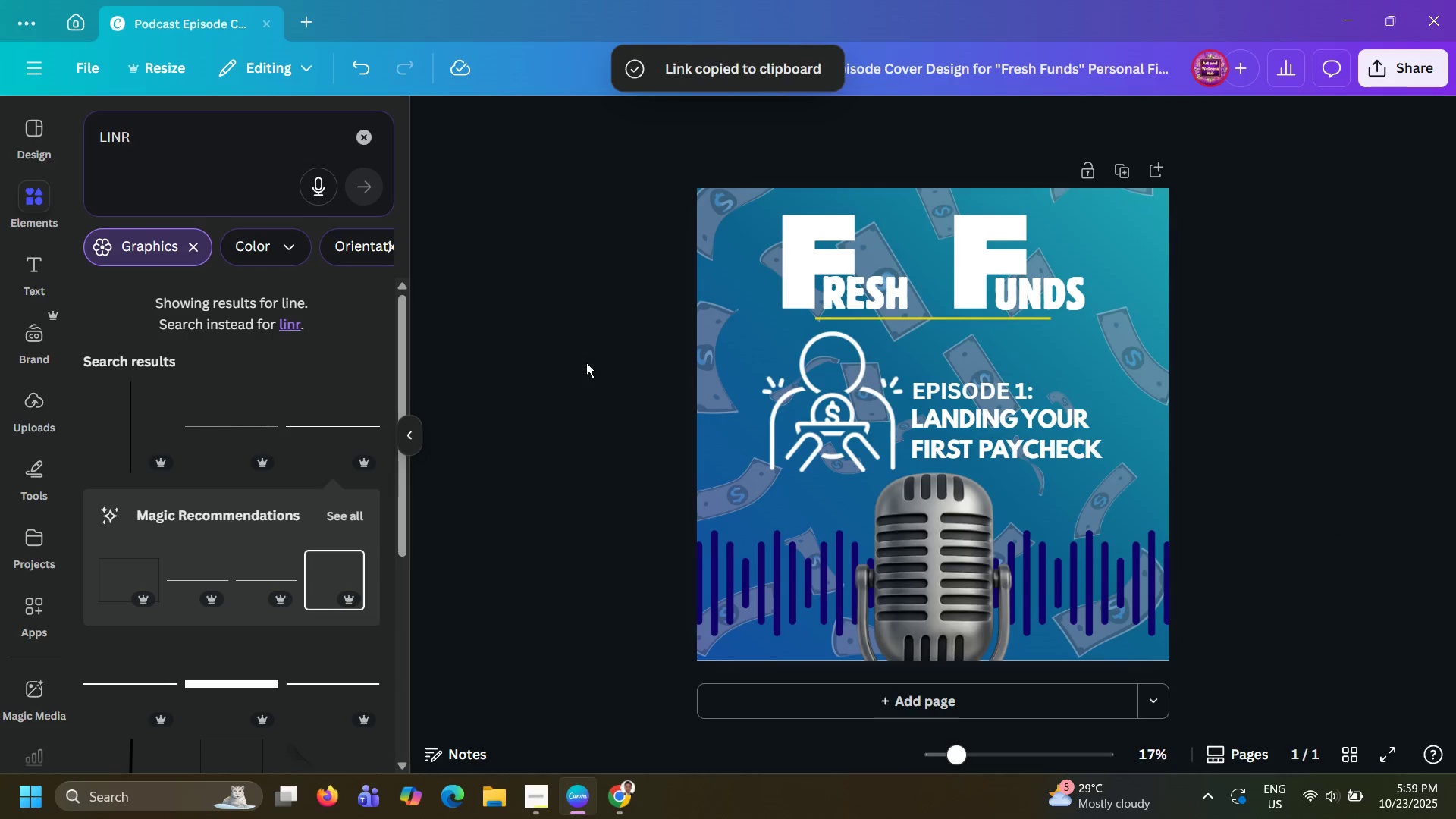 
key(Alt+Tab)
 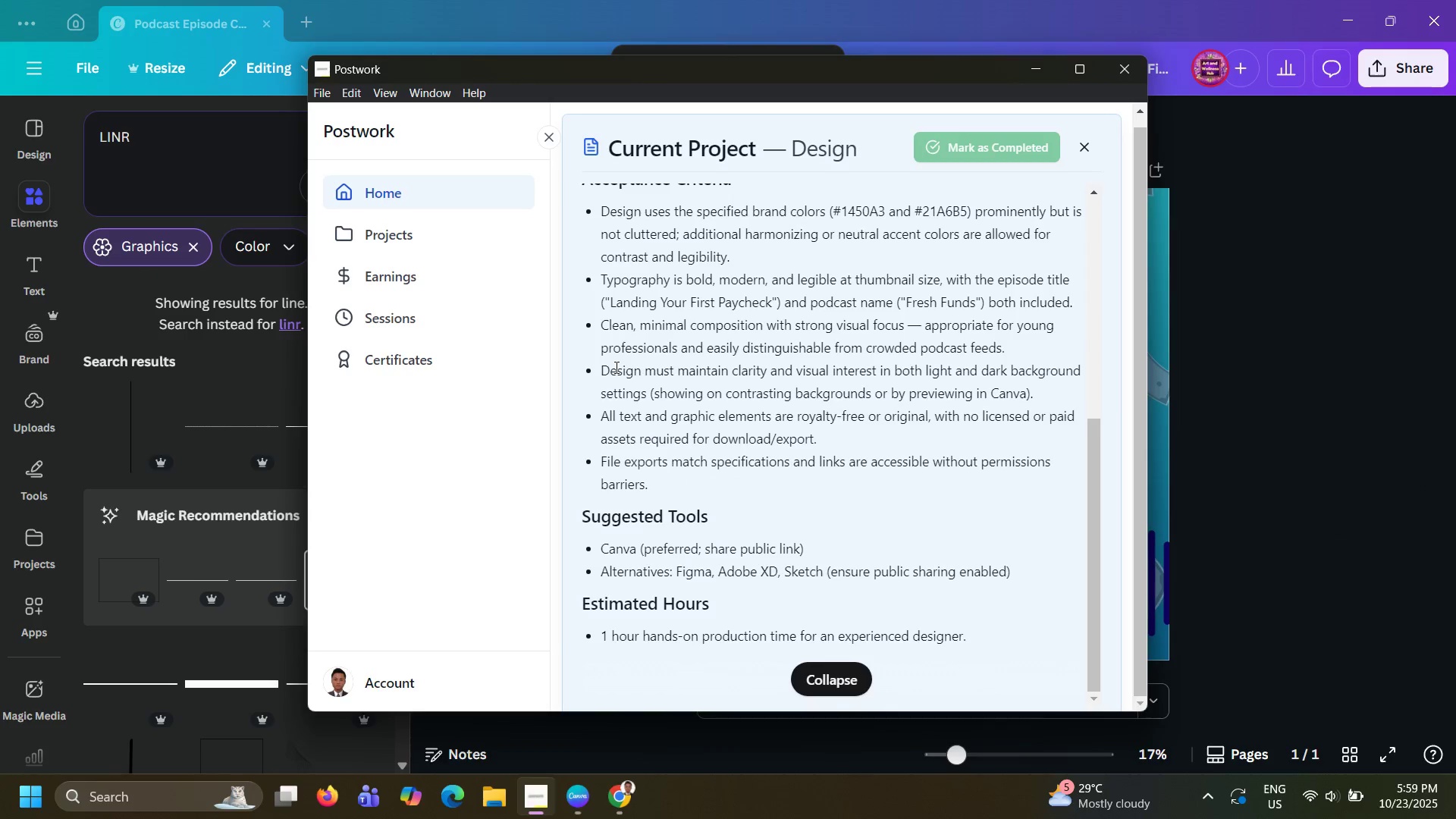 
key(Alt+AltLeft)